 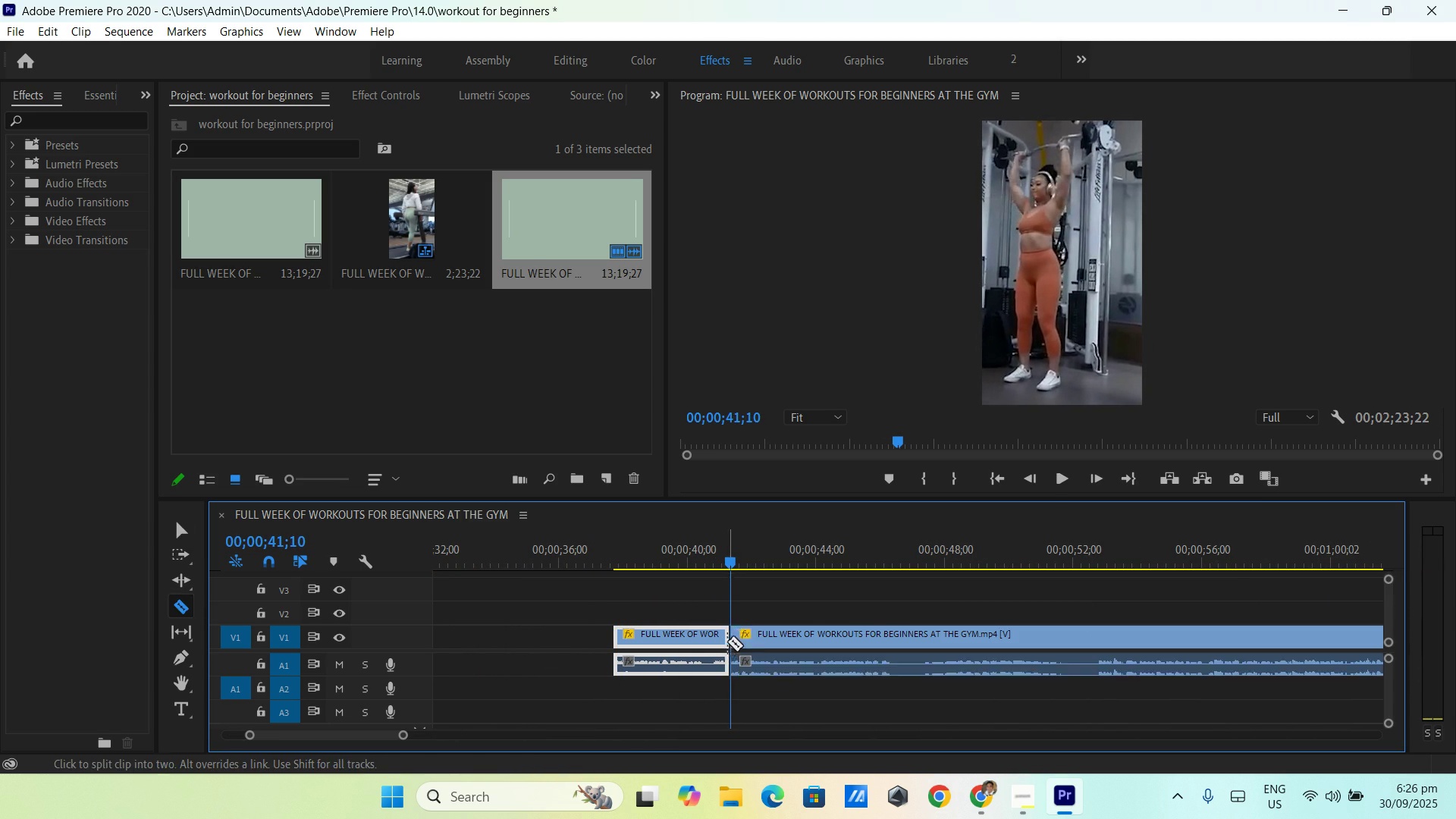 
left_click([727, 642])
 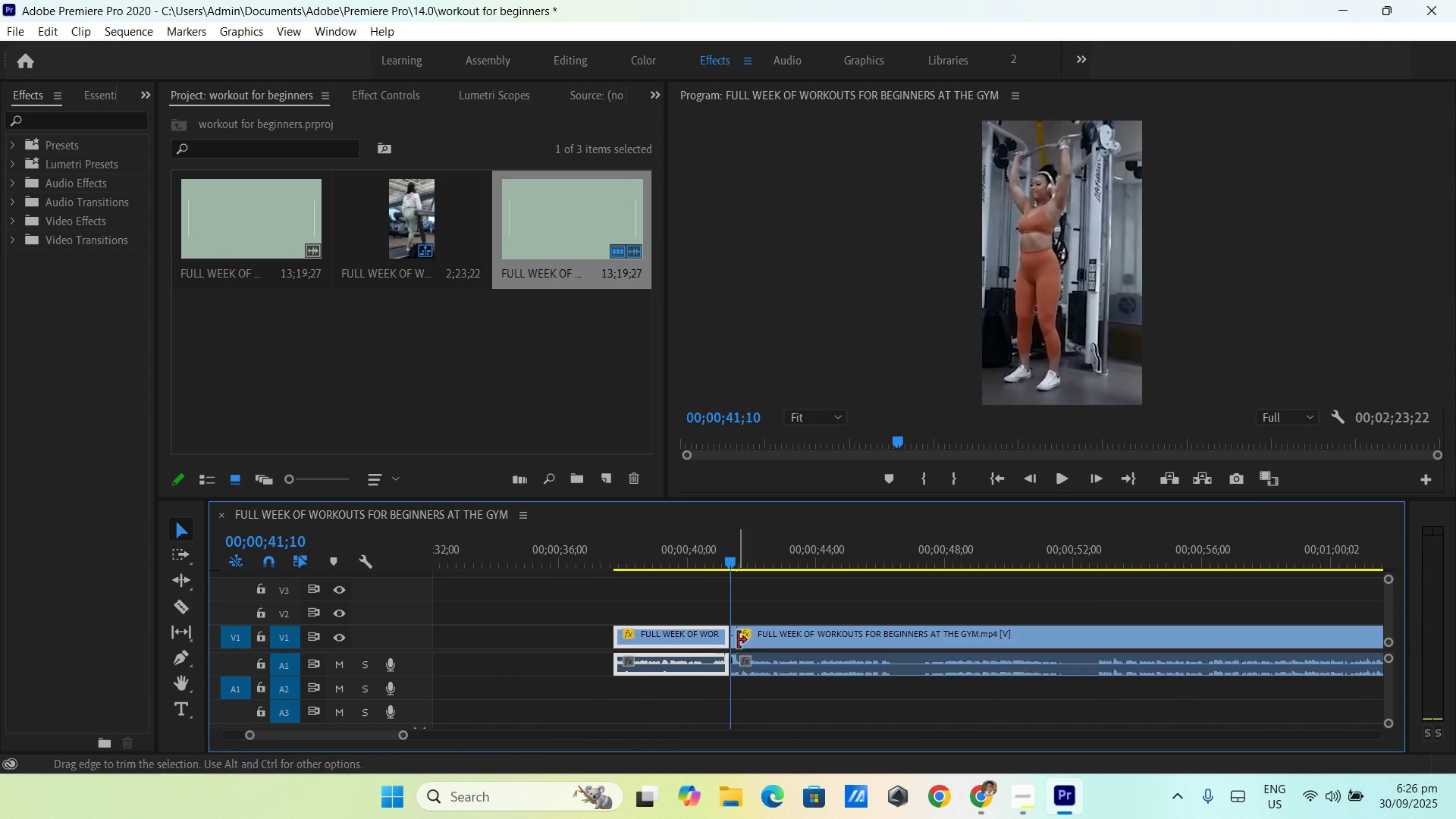 
key(V)
 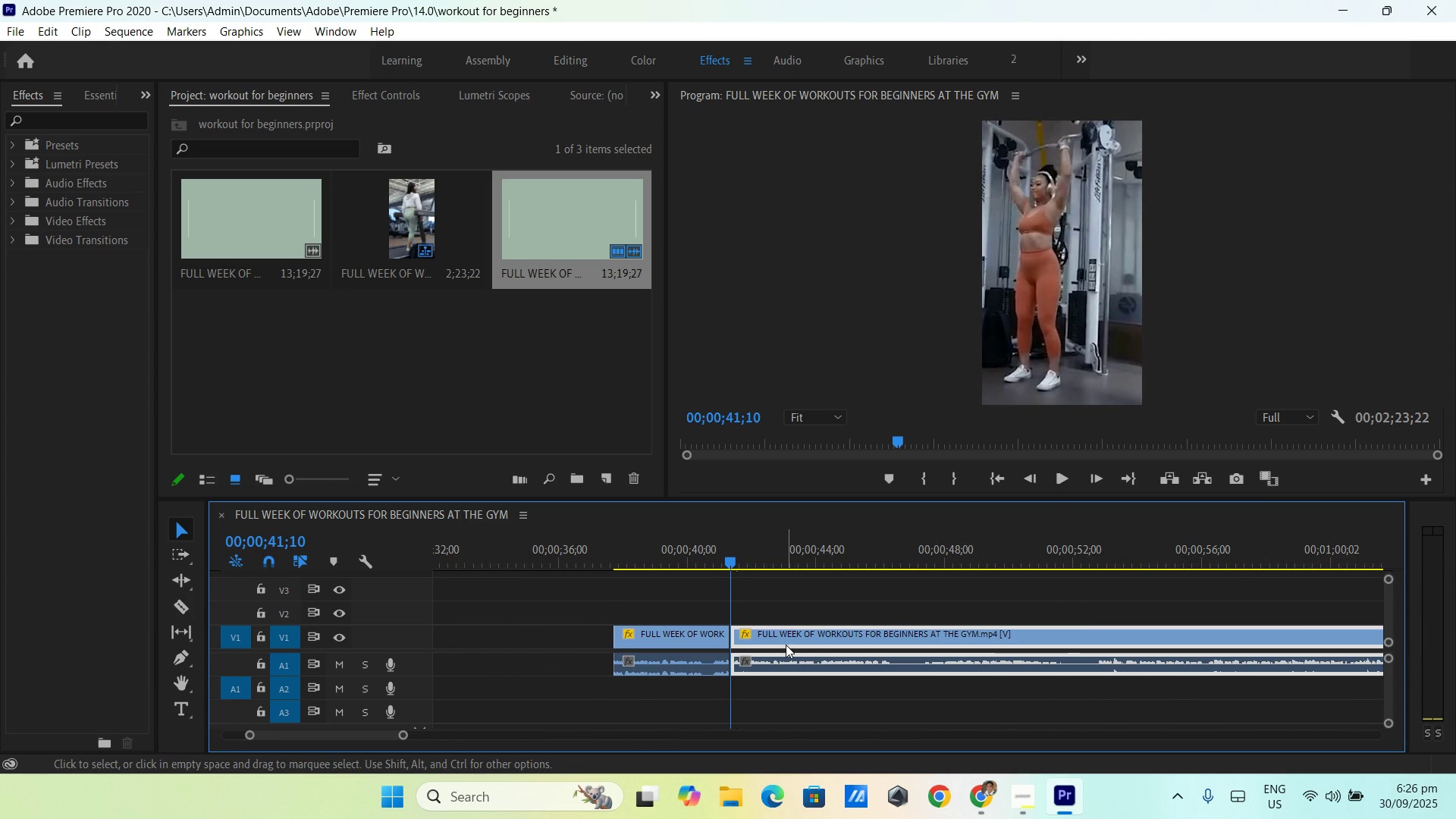 
double_click([786, 645])
 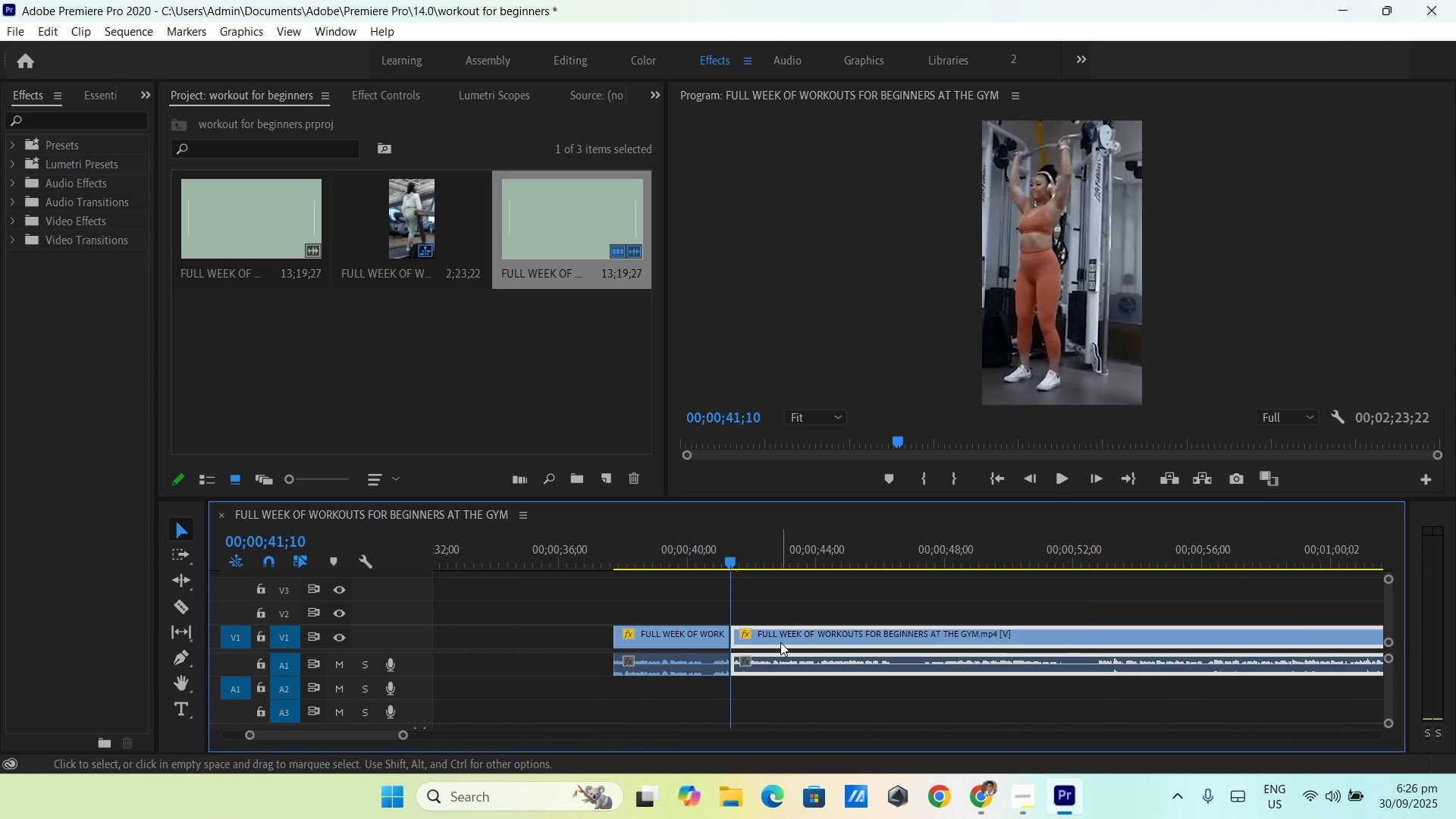 
key(Backspace)